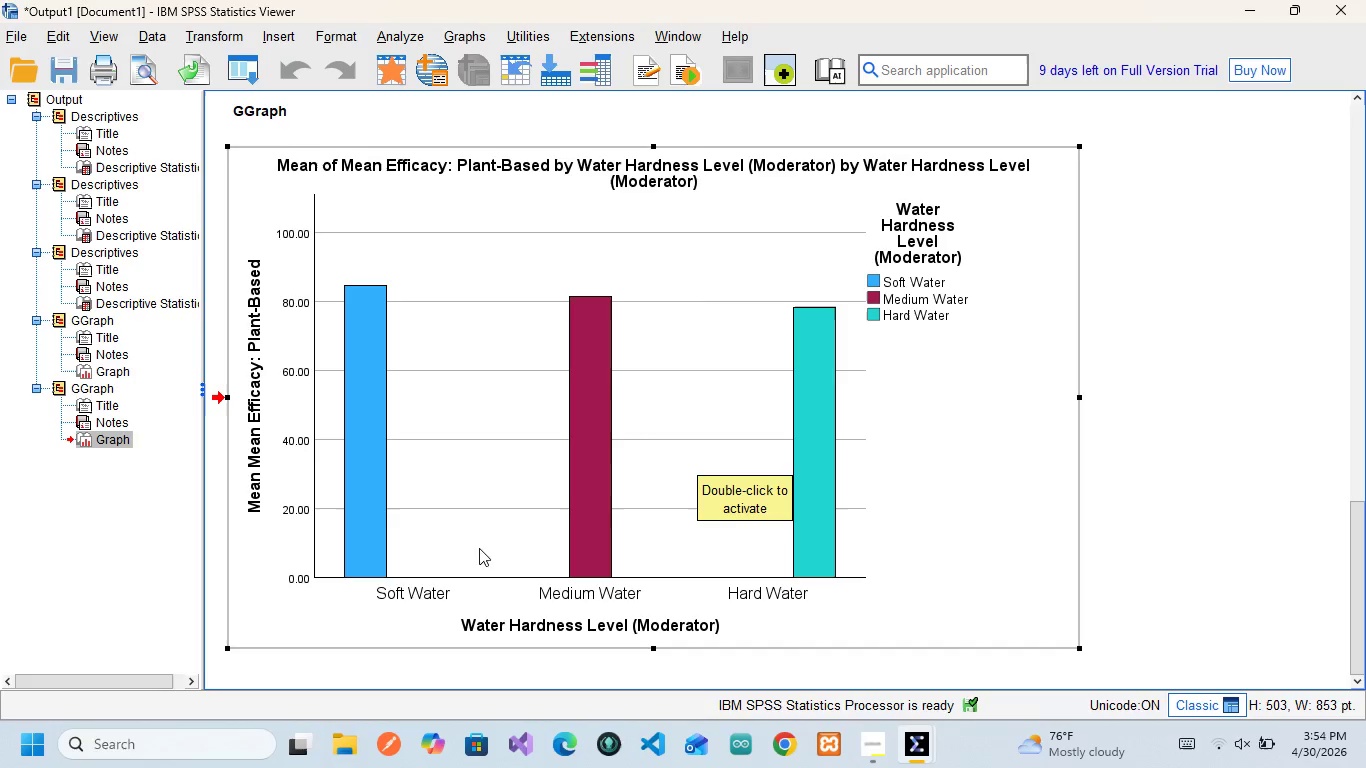 
wait(18.14)
 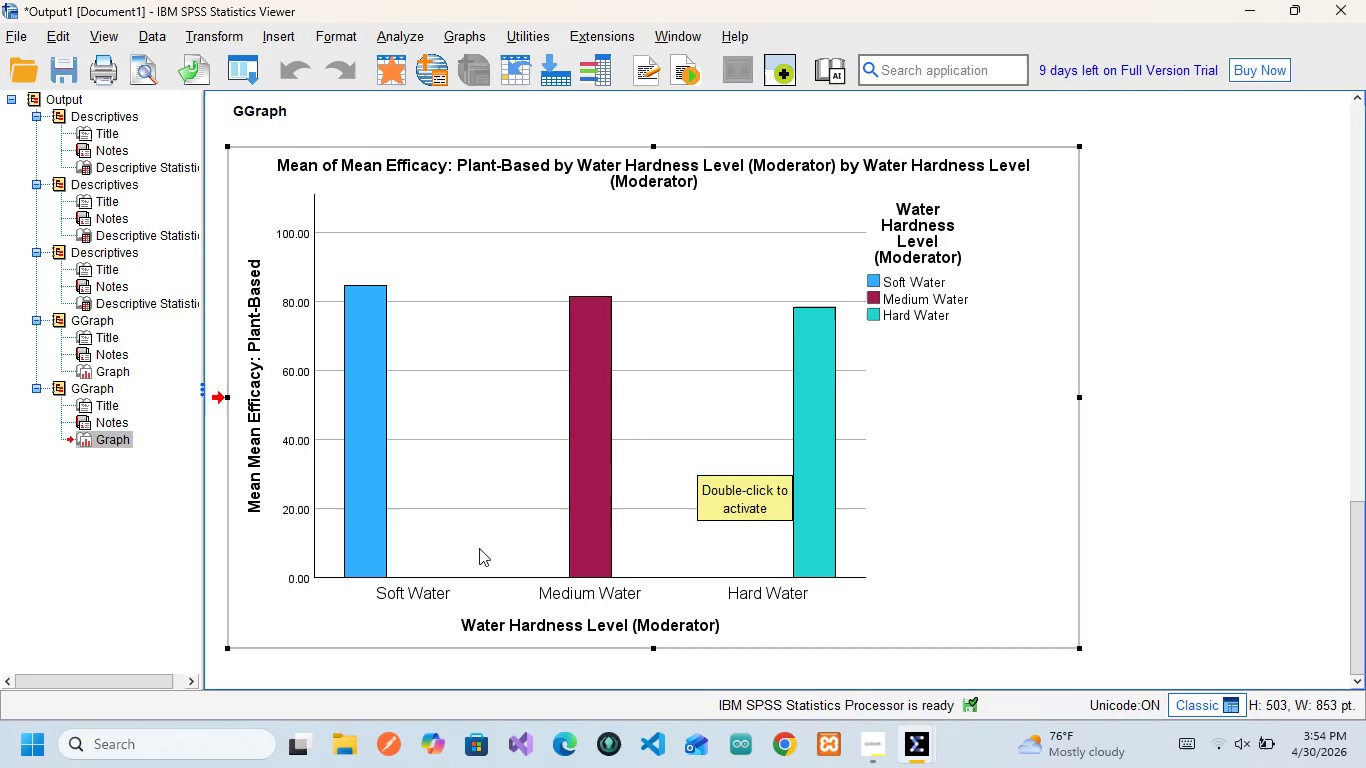 
scroll: coordinate [435, 469], scroll_direction: up, amount: 7.0
 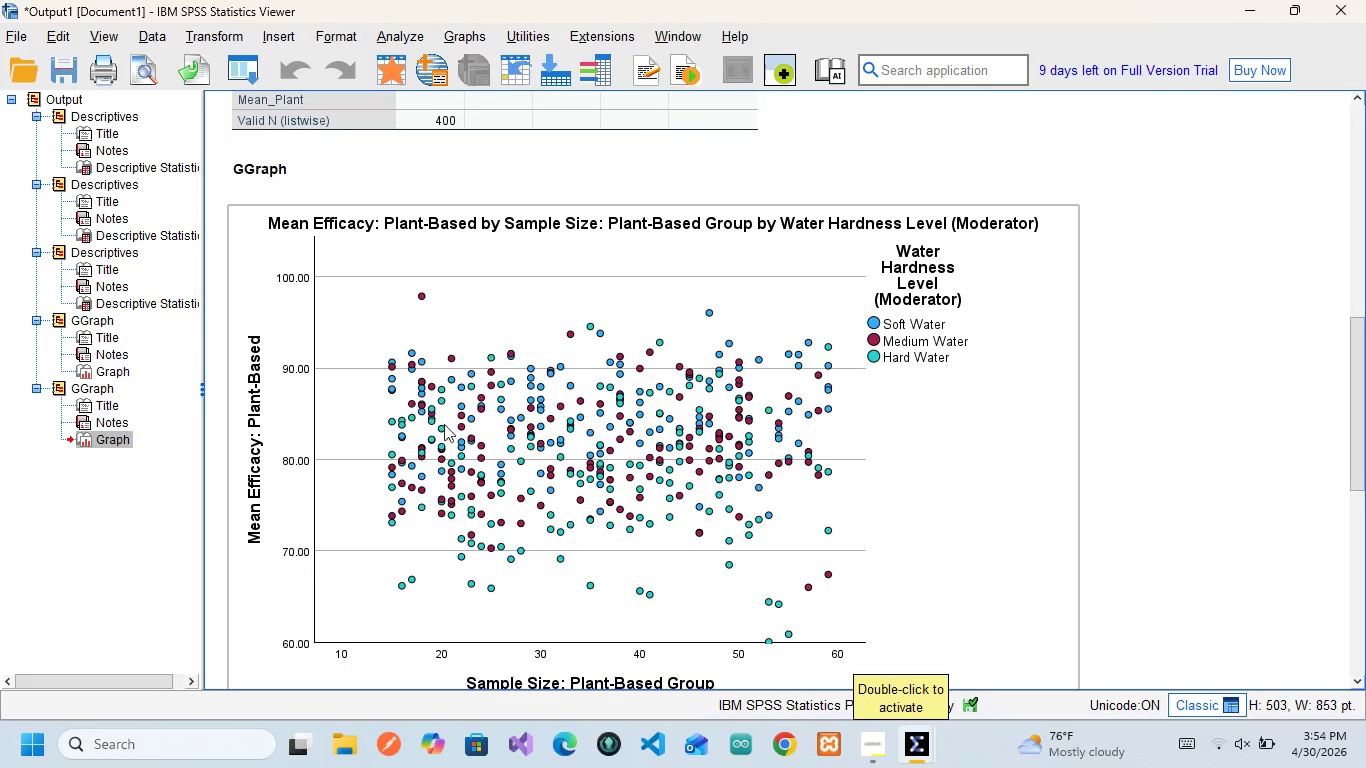 
scroll: coordinate [473, 430], scroll_direction: down, amount: 1.0
 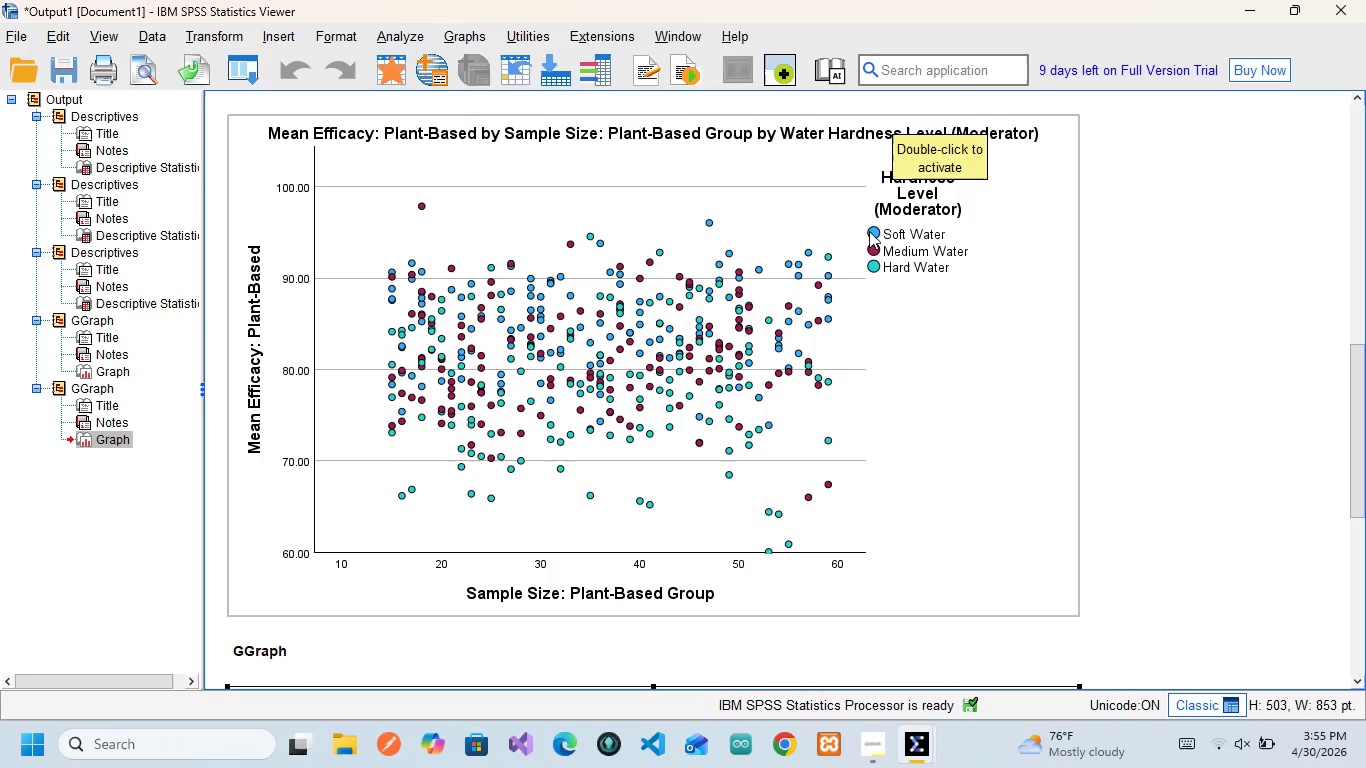 
wait(6.95)
 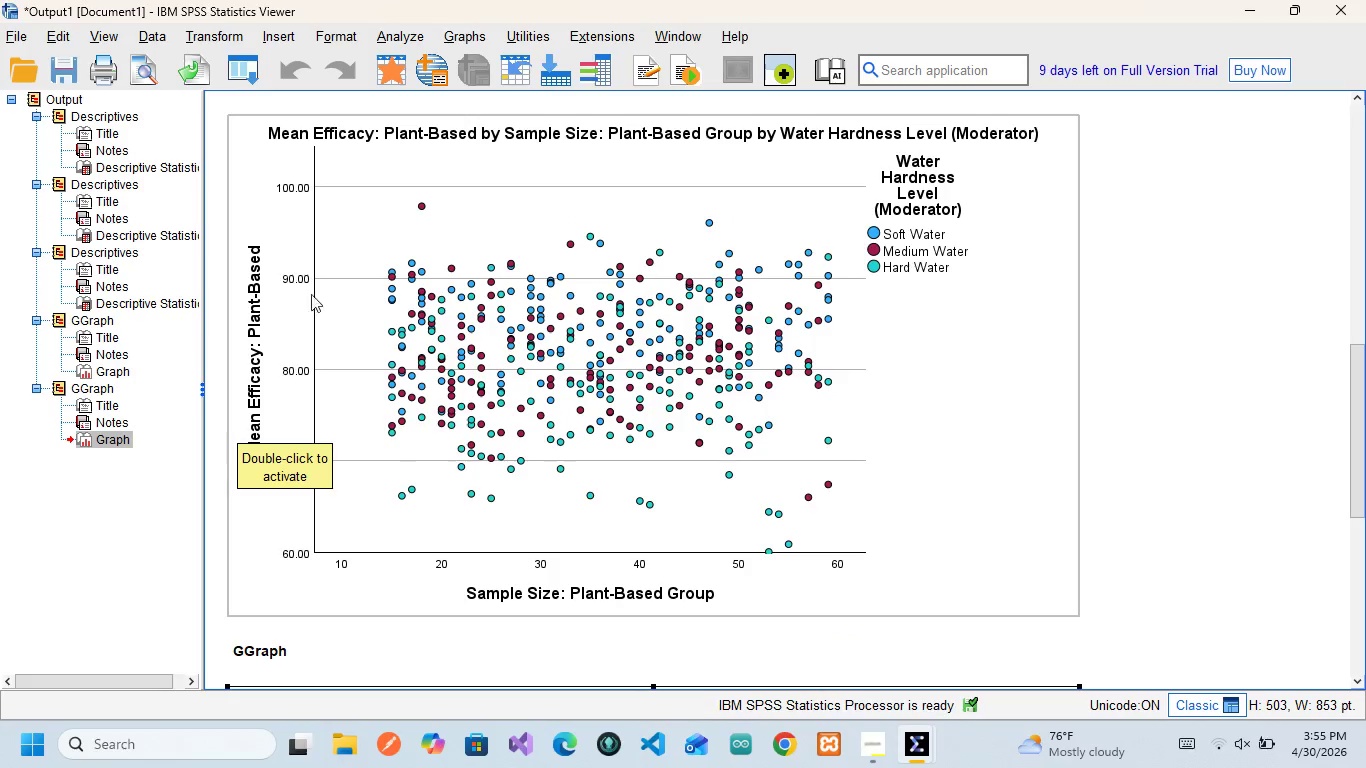 
scroll: coordinate [910, 279], scroll_direction: up, amount: 3.0
 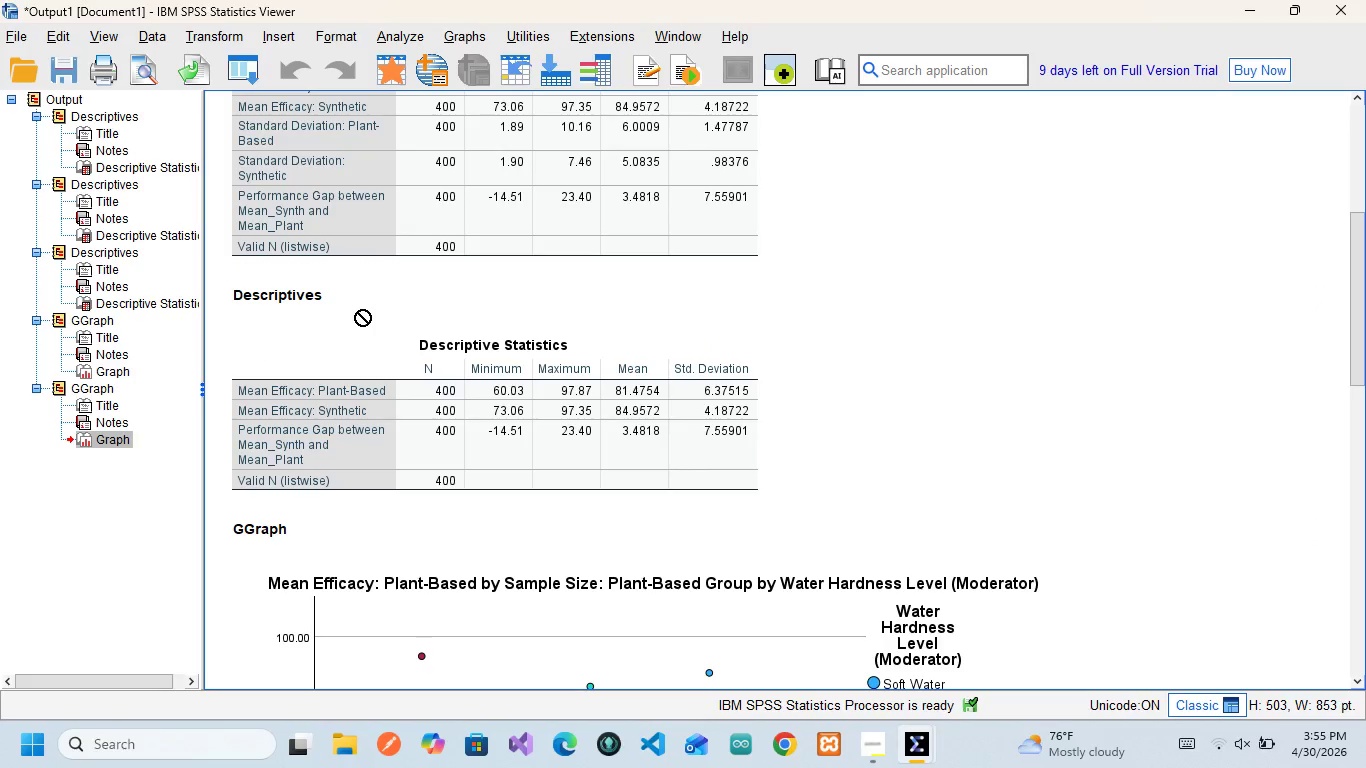 
wait(12.91)
 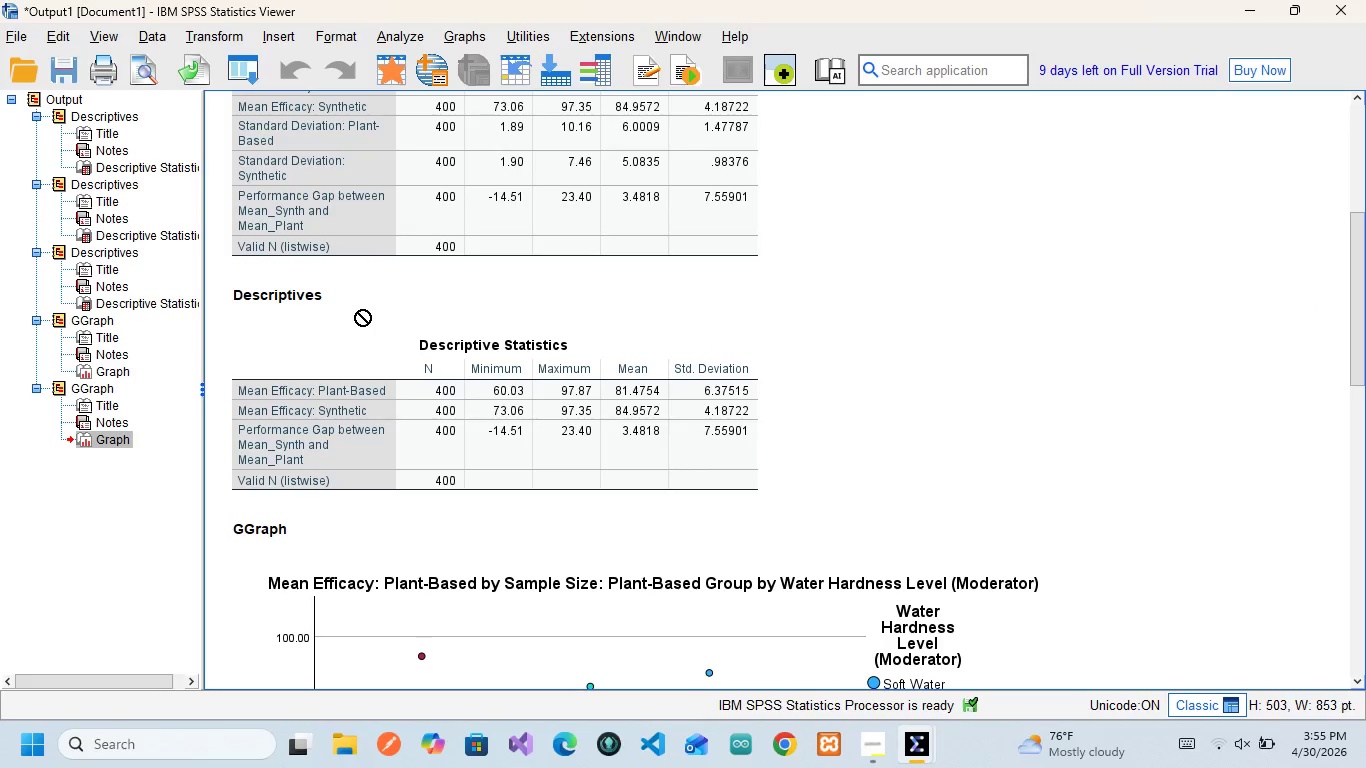 
scroll: coordinate [257, 396], scroll_direction: up, amount: 2.0
 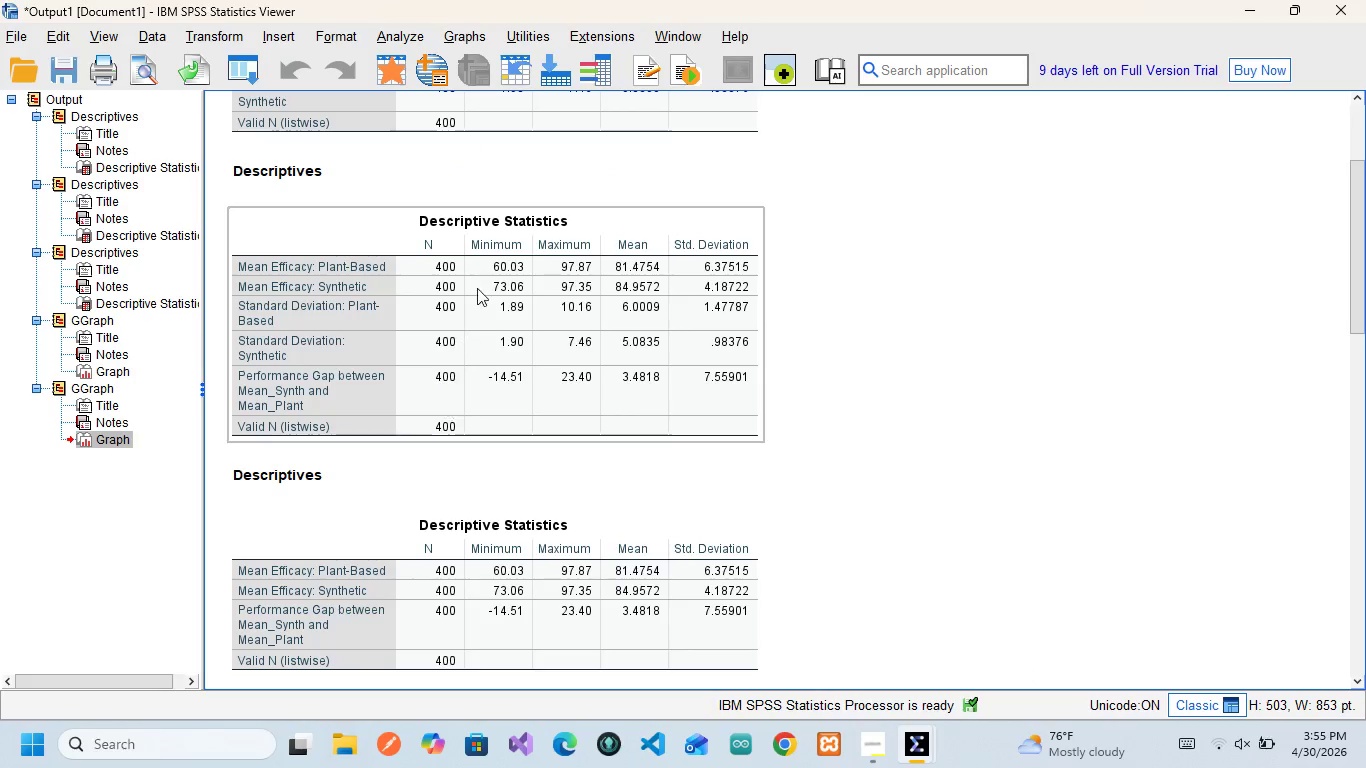 
wait(12.63)
 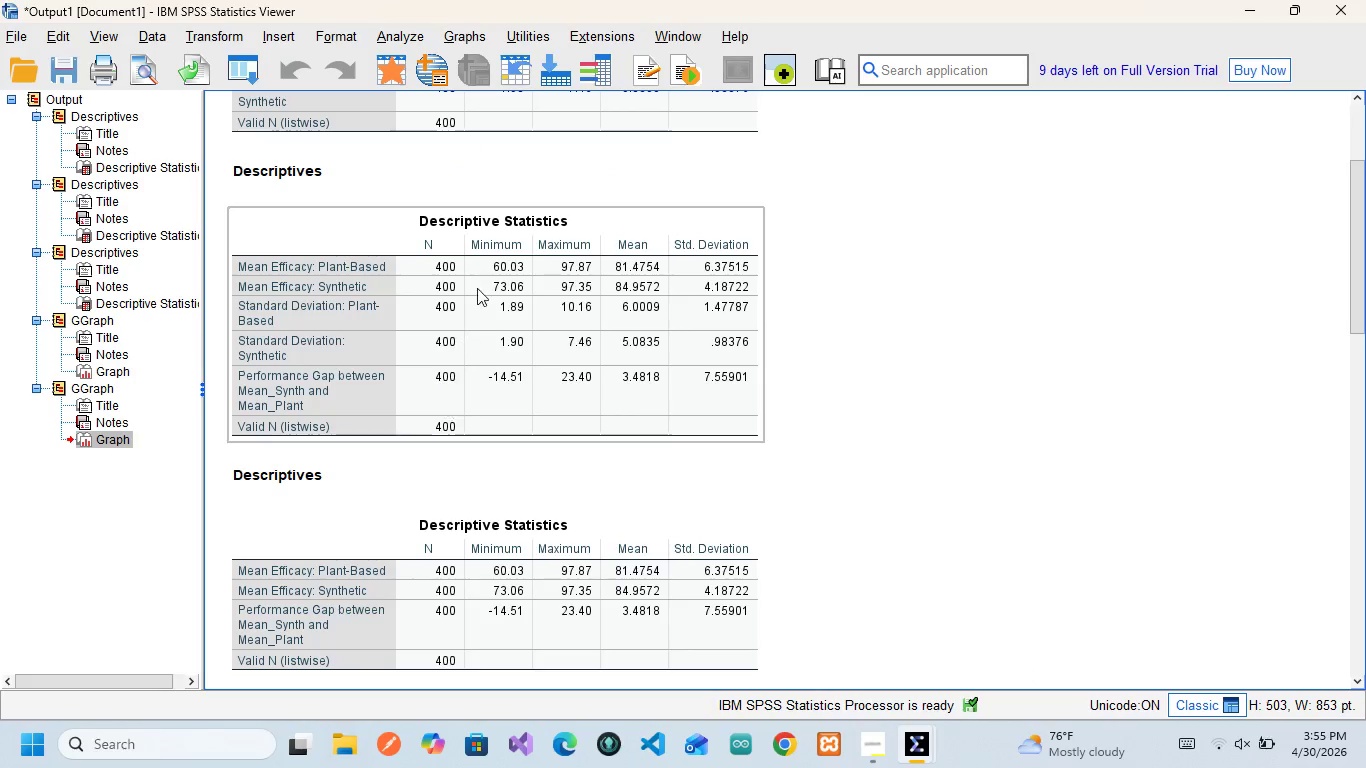 
scroll: coordinate [254, 364], scroll_direction: up, amount: 6.0
 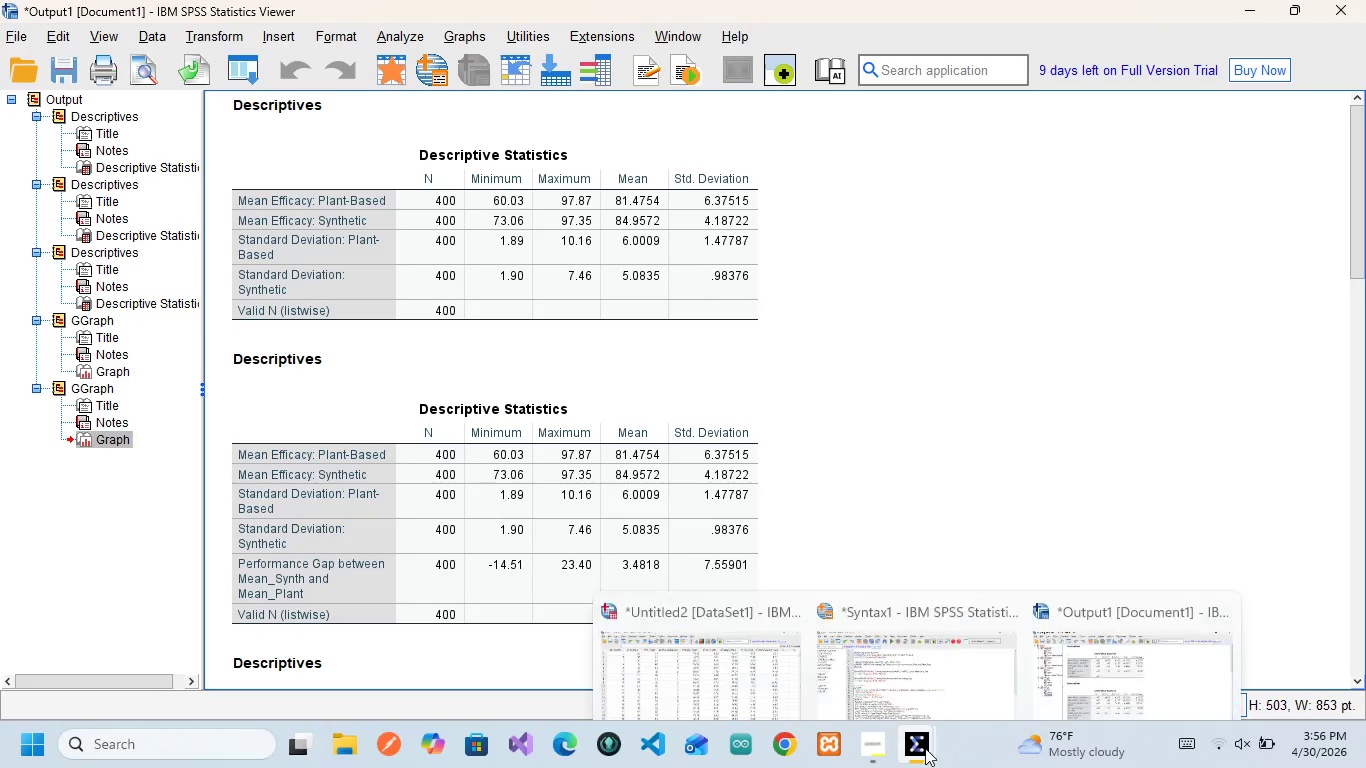 
wait(33.0)
 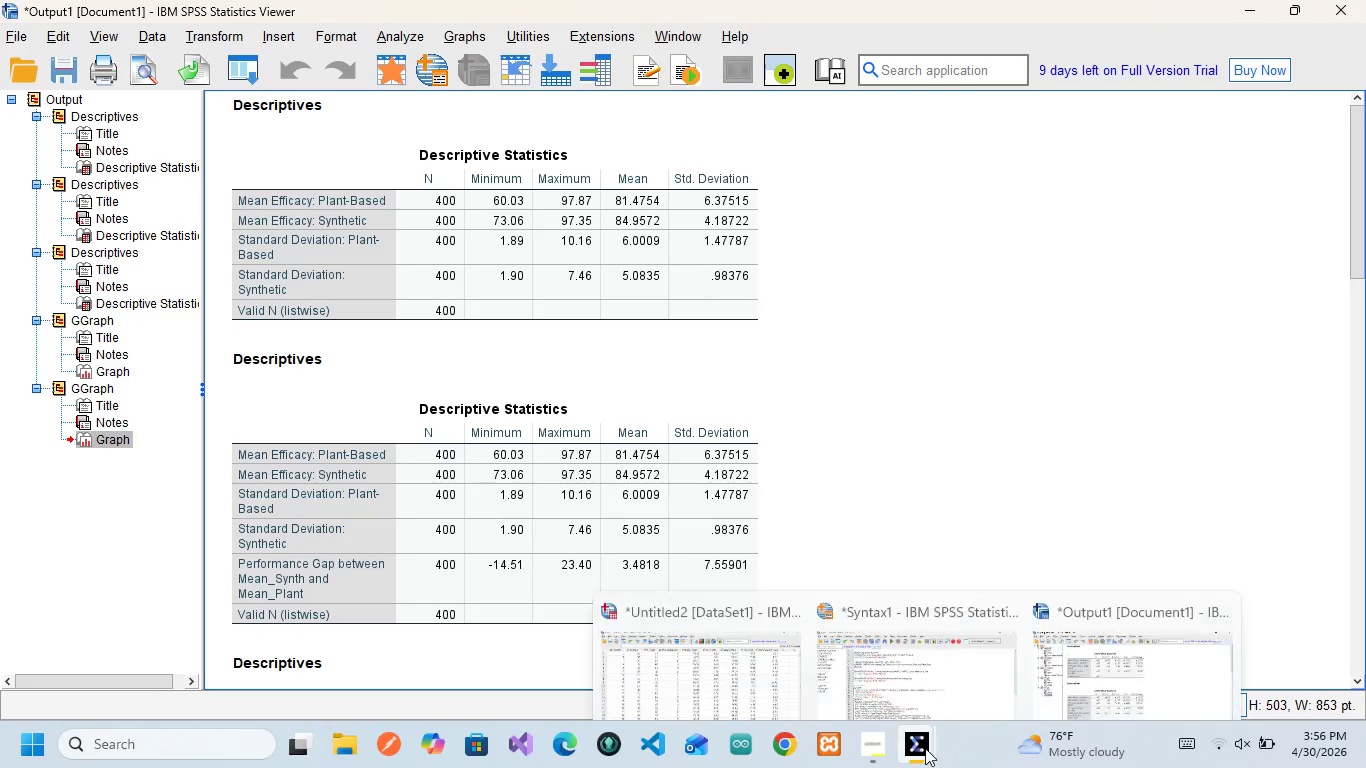 
left_click([1143, 661])
 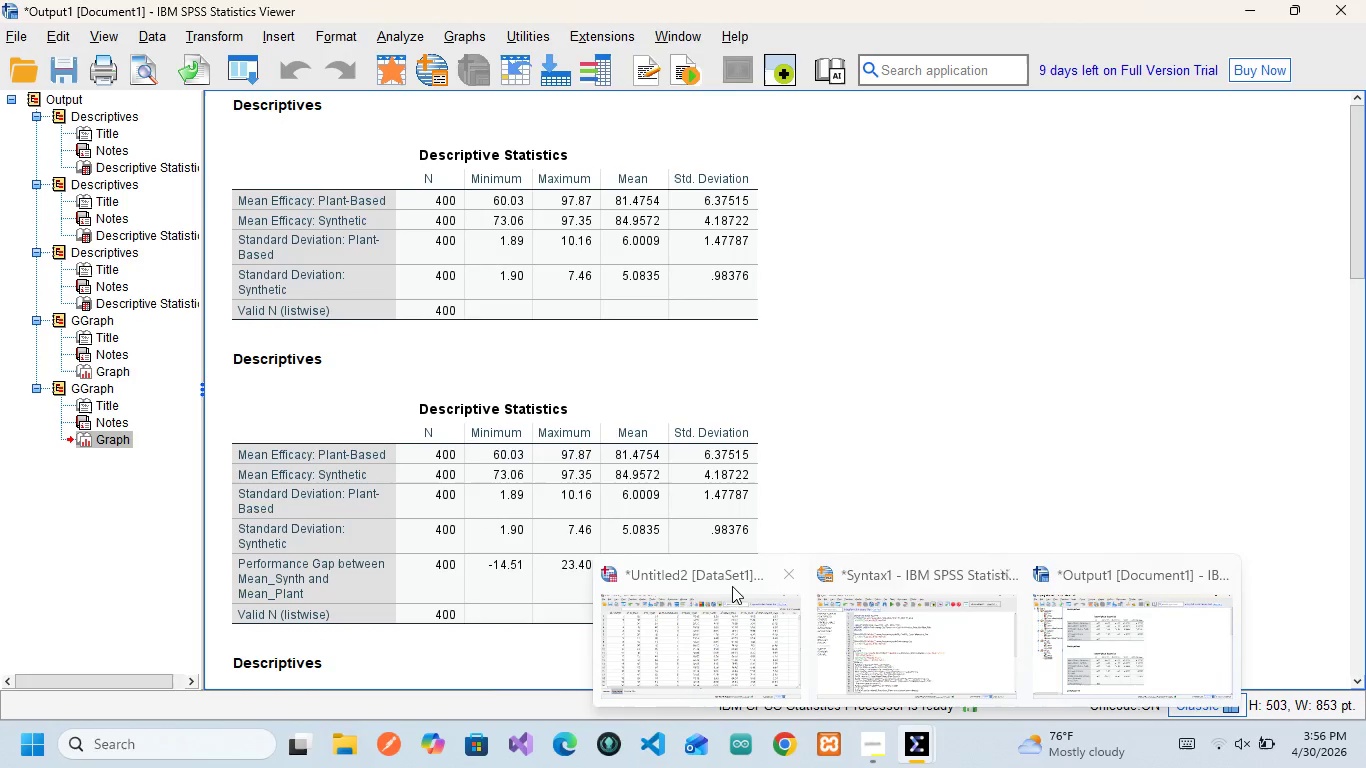 
left_click([720, 632])
 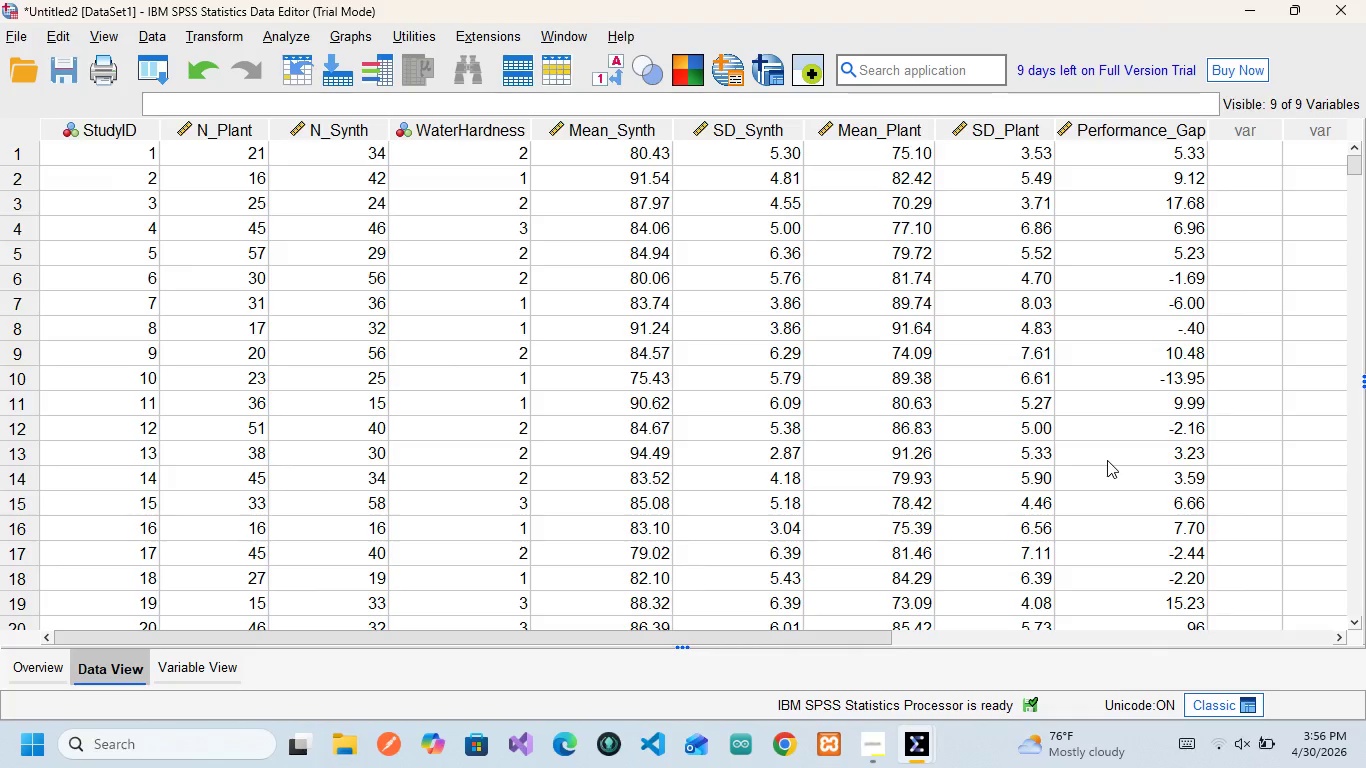 
wait(5.16)
 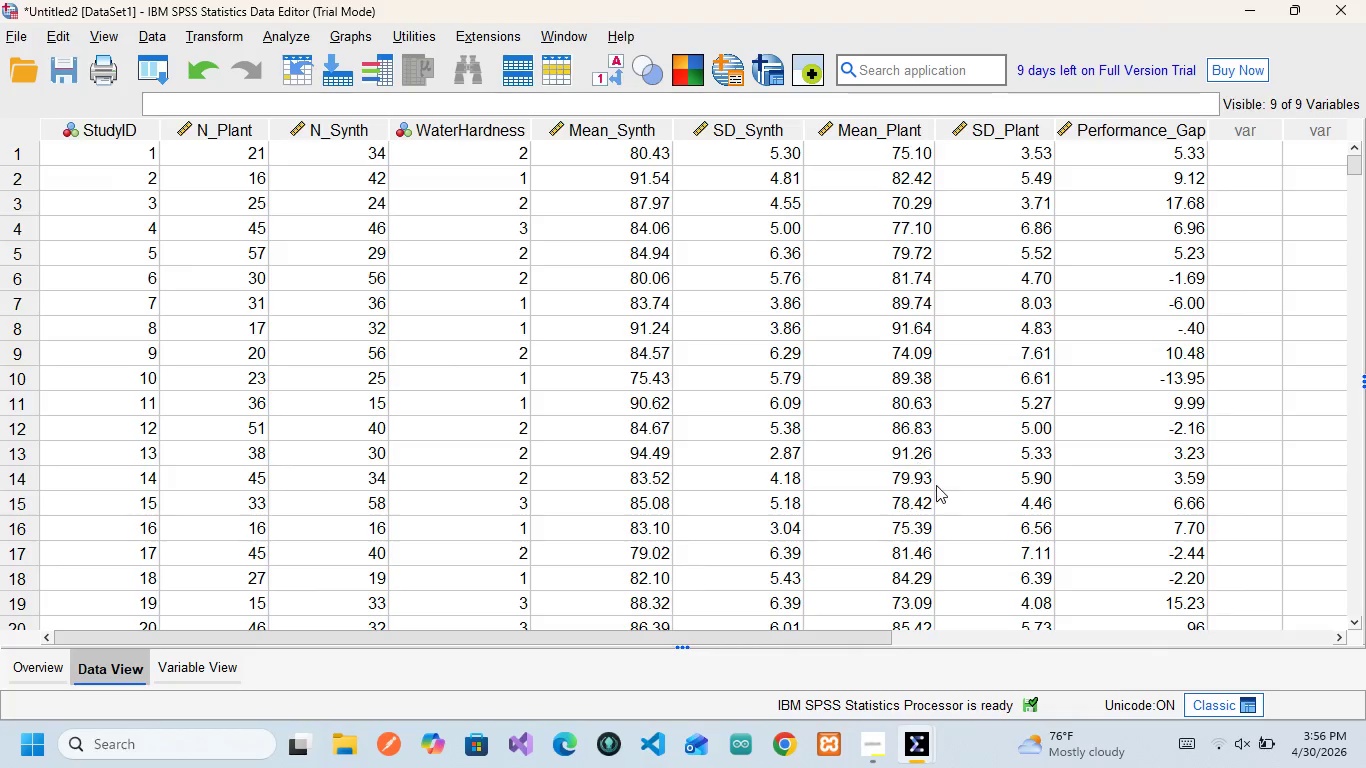 
scroll: coordinate [1044, 456], scroll_direction: none, amount: 0.0
 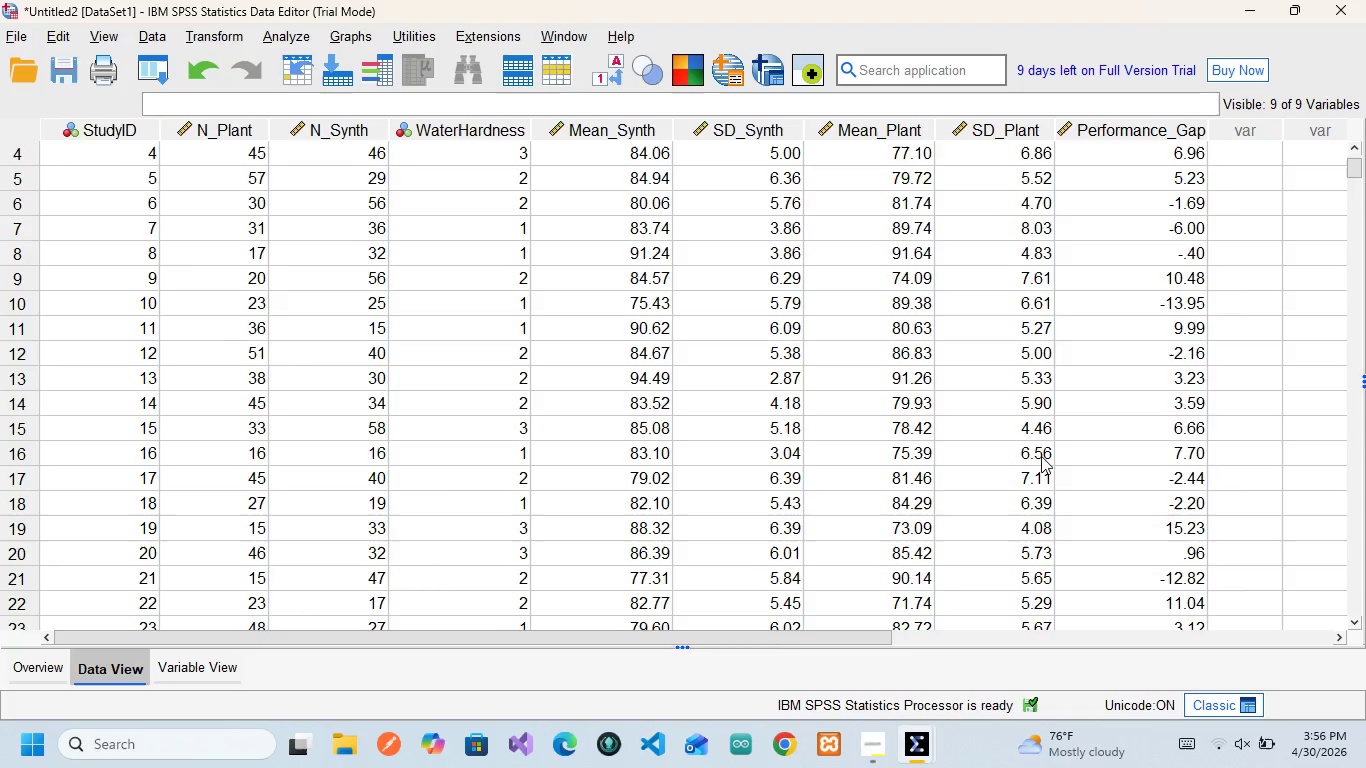 
scroll: coordinate [1041, 456], scroll_direction: down, amount: 2.0
 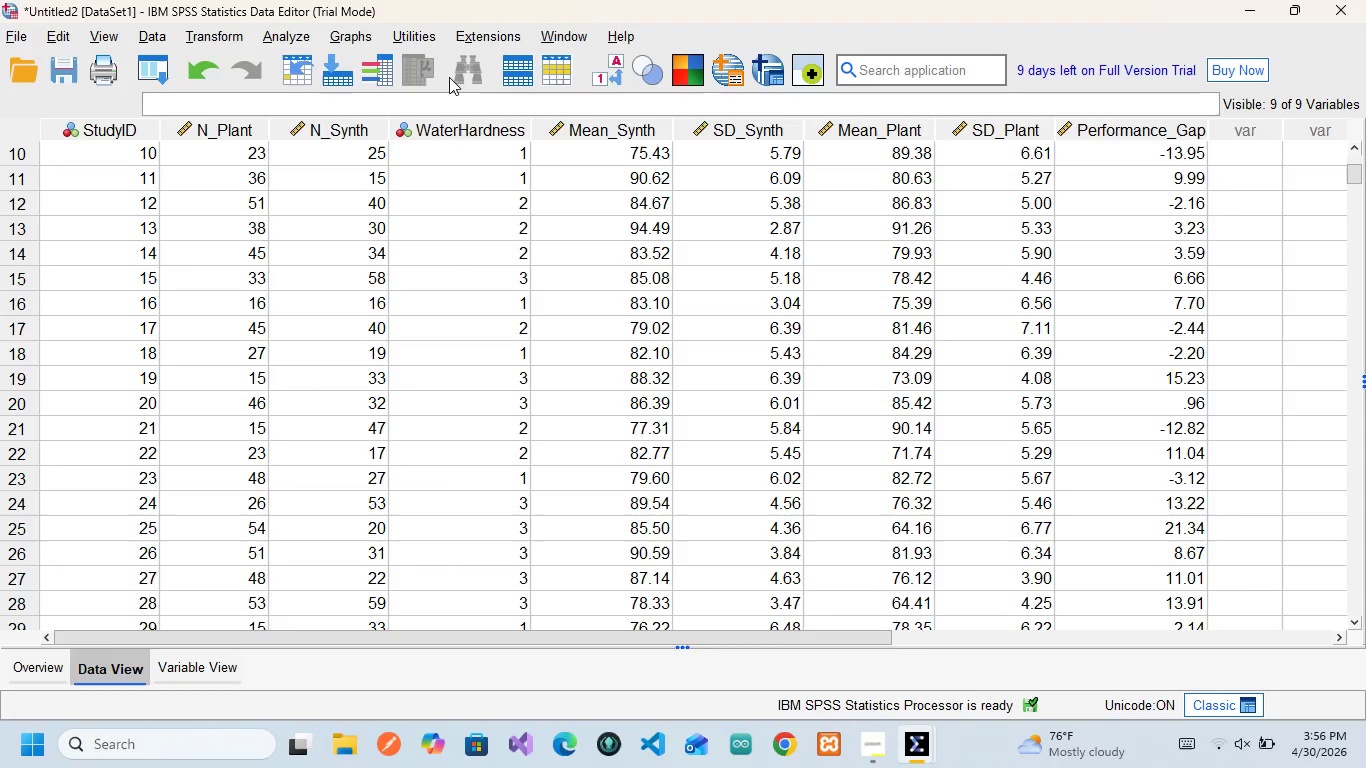 
left_click([604, 64])
 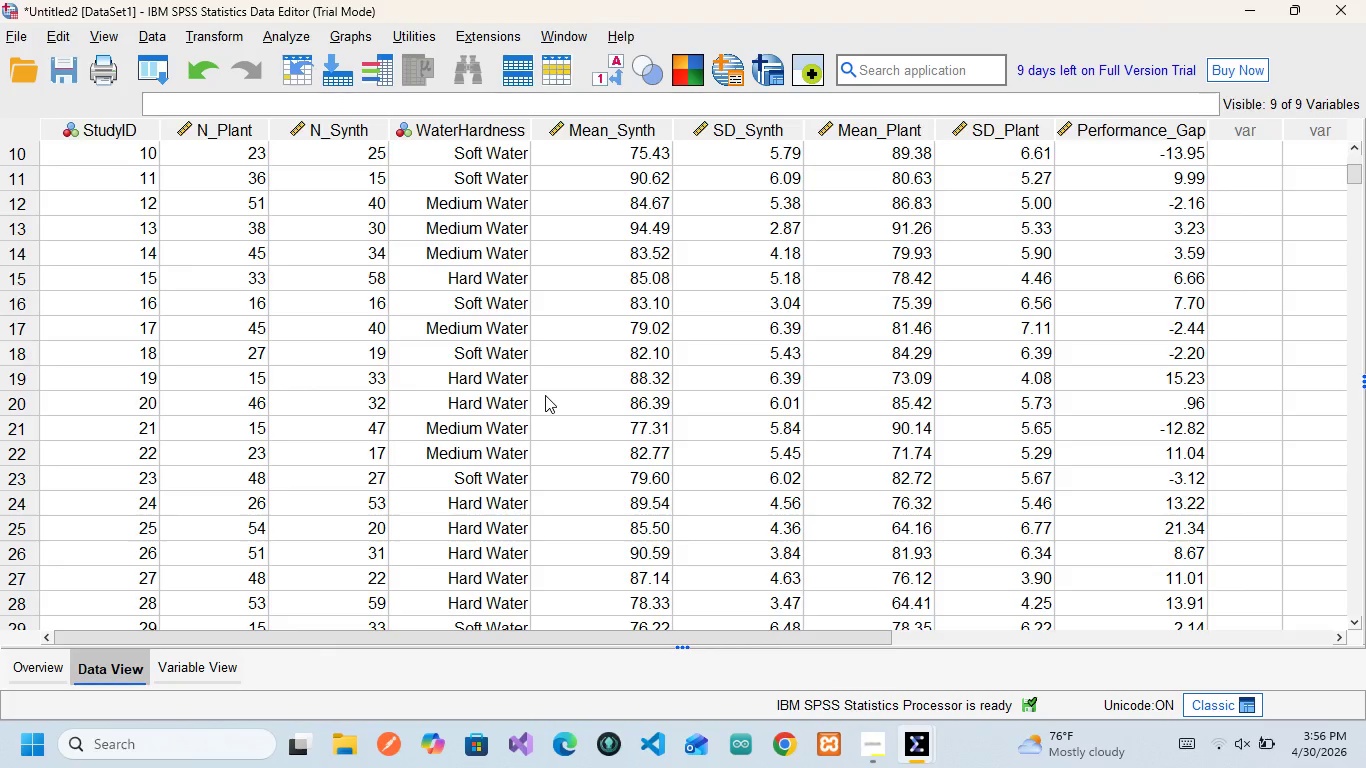 
scroll: coordinate [545, 395], scroll_direction: up, amount: 2.0